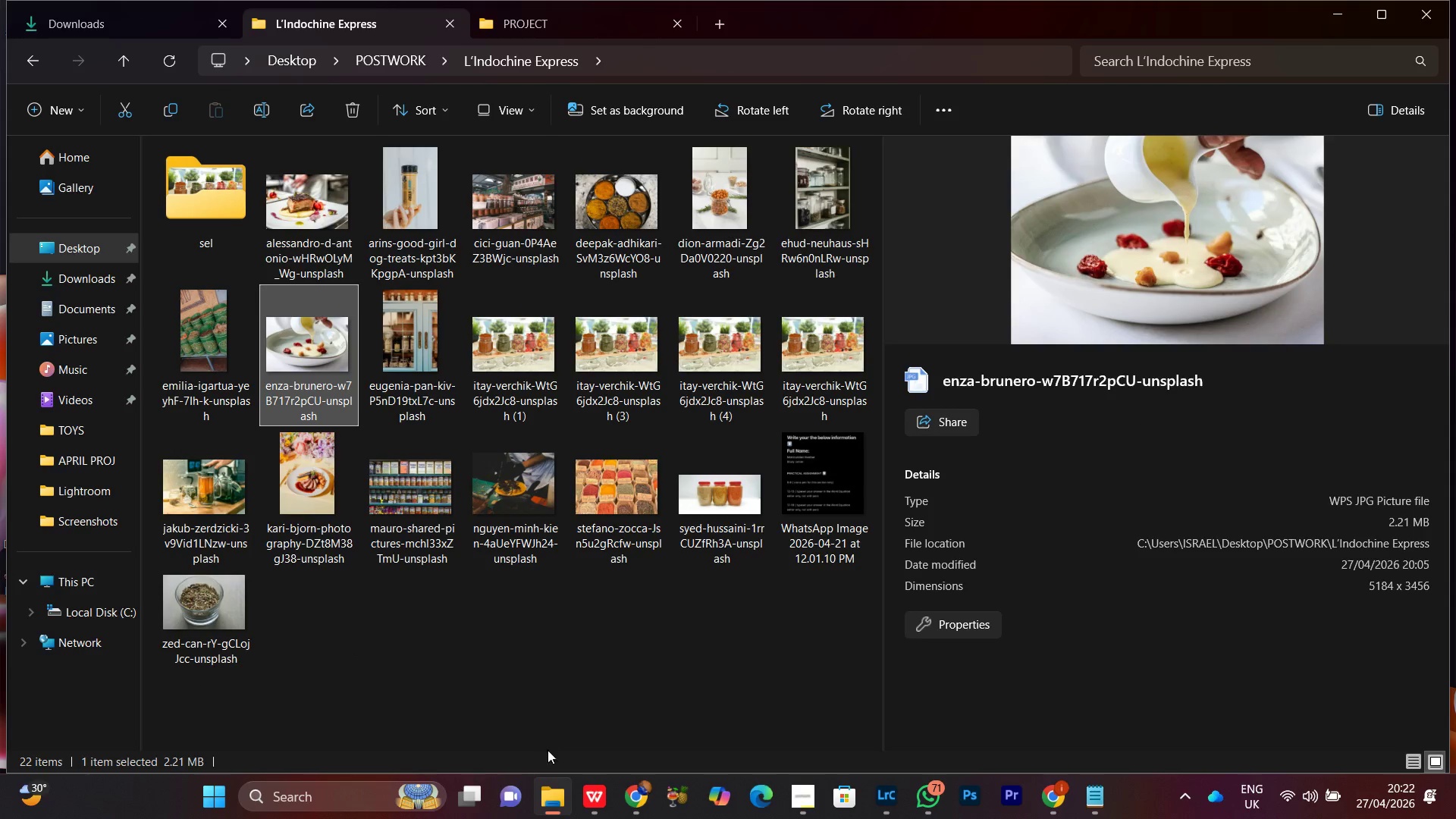 
left_click([558, 718])
 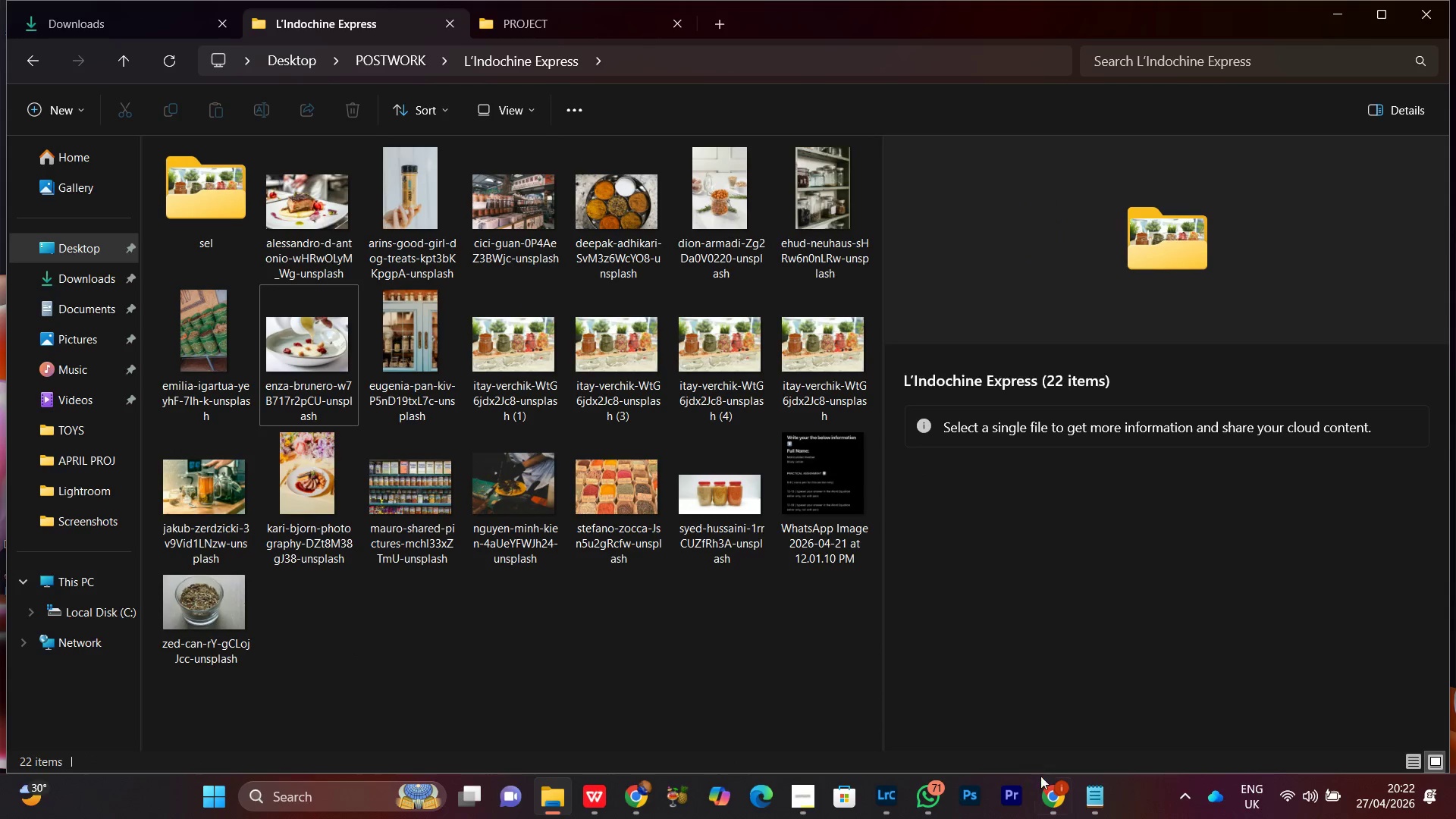 
left_click([1051, 800])
 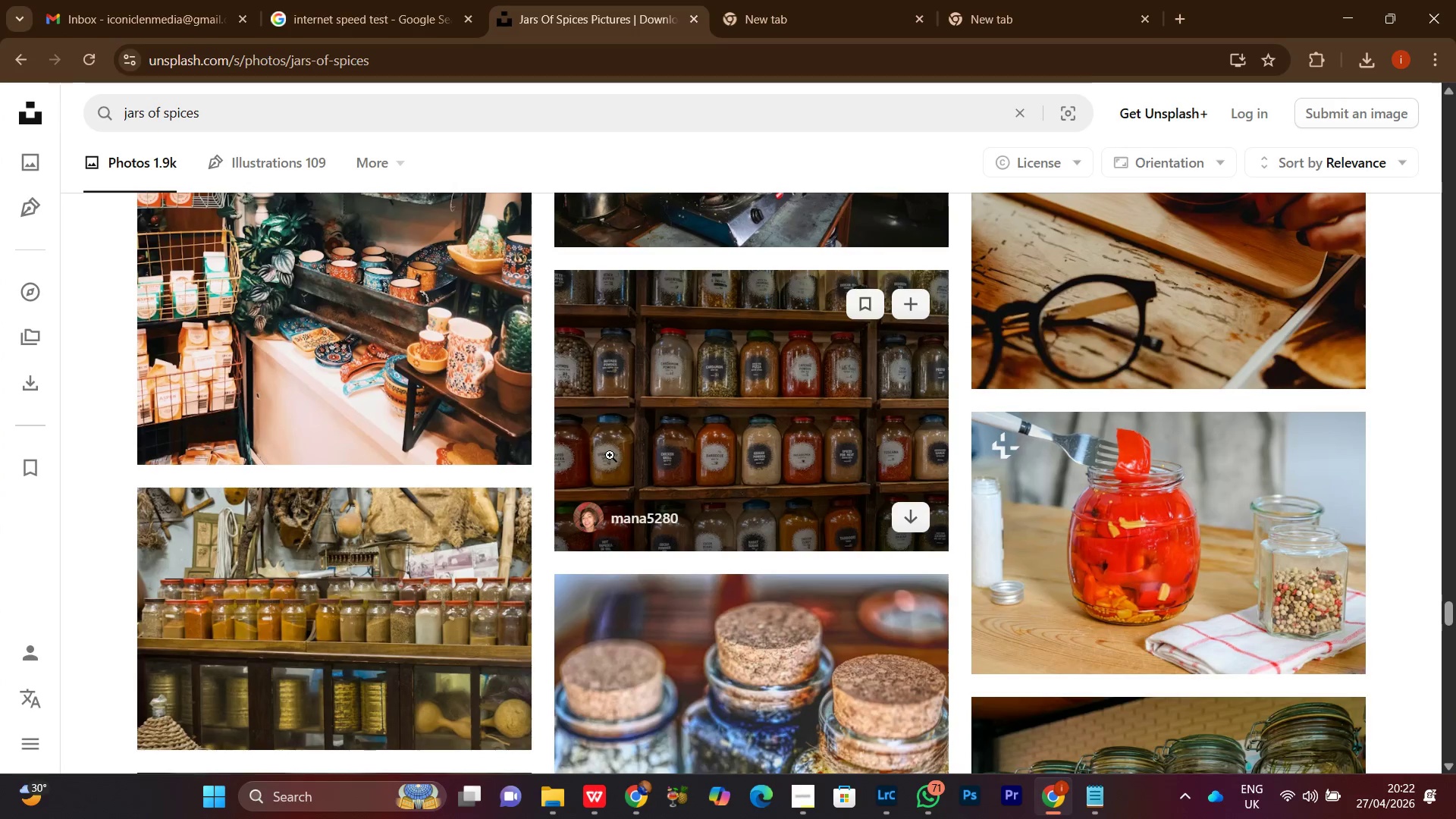 
left_click([371, 0])
 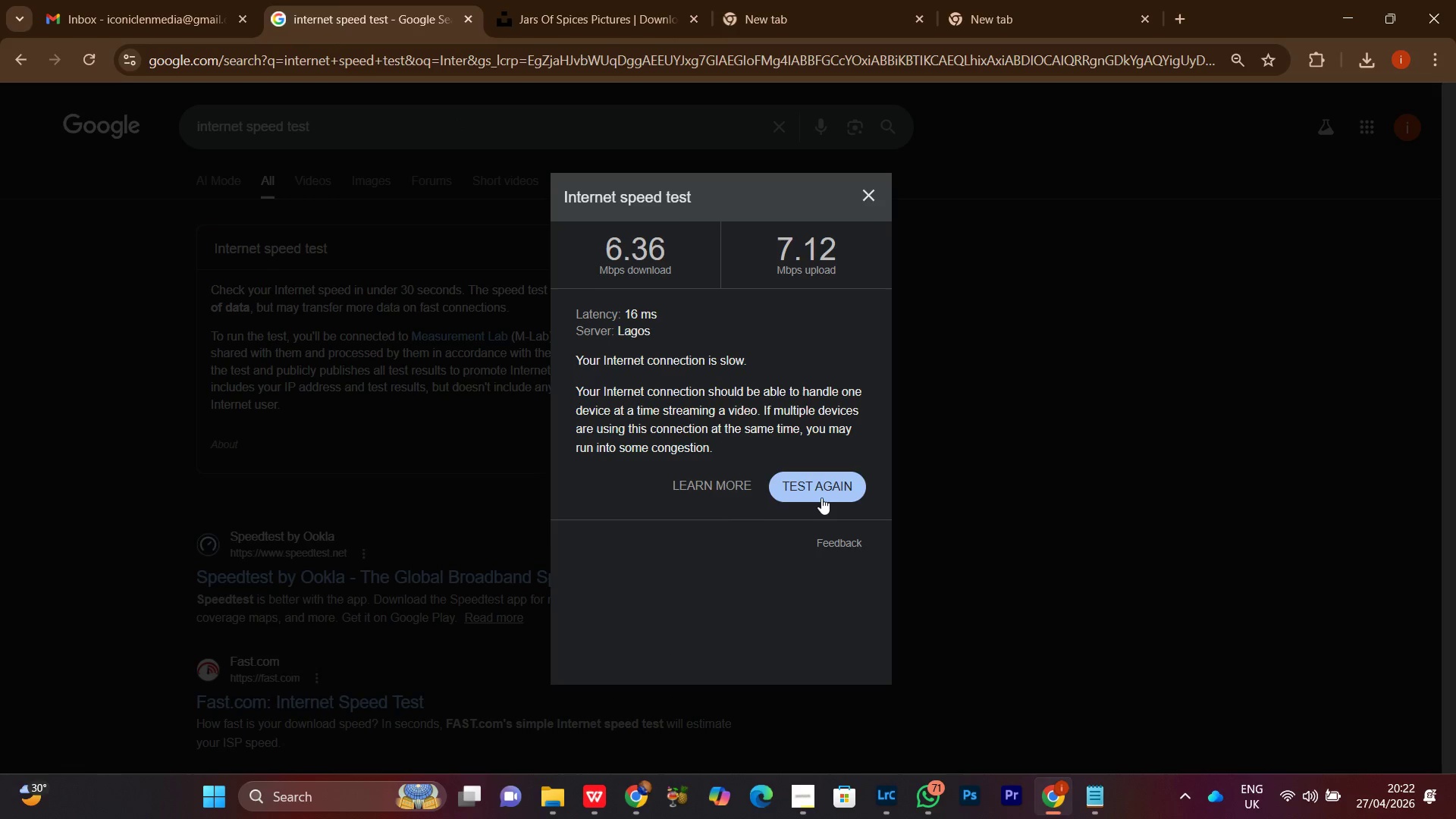 
scroll: coordinate [532, 363], scroll_direction: down, amount: 5.0